 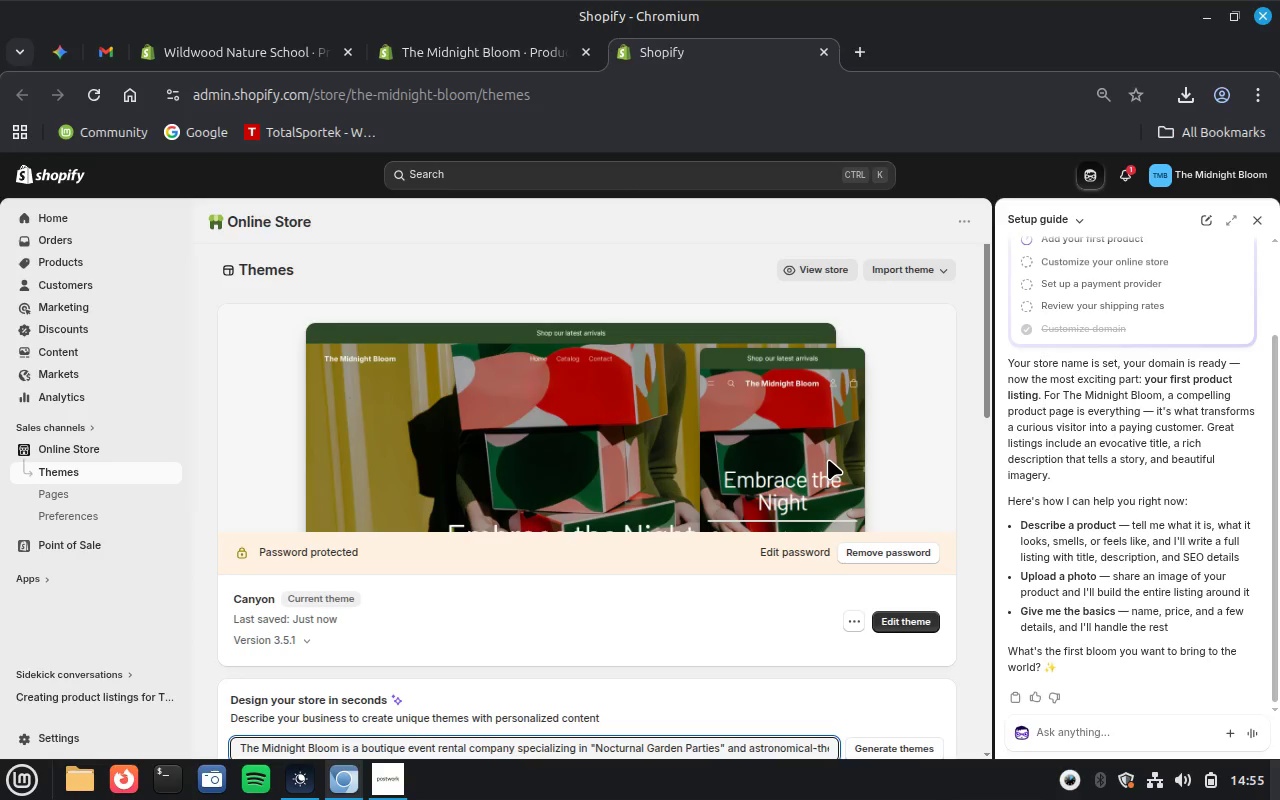 
left_click([897, 619])
 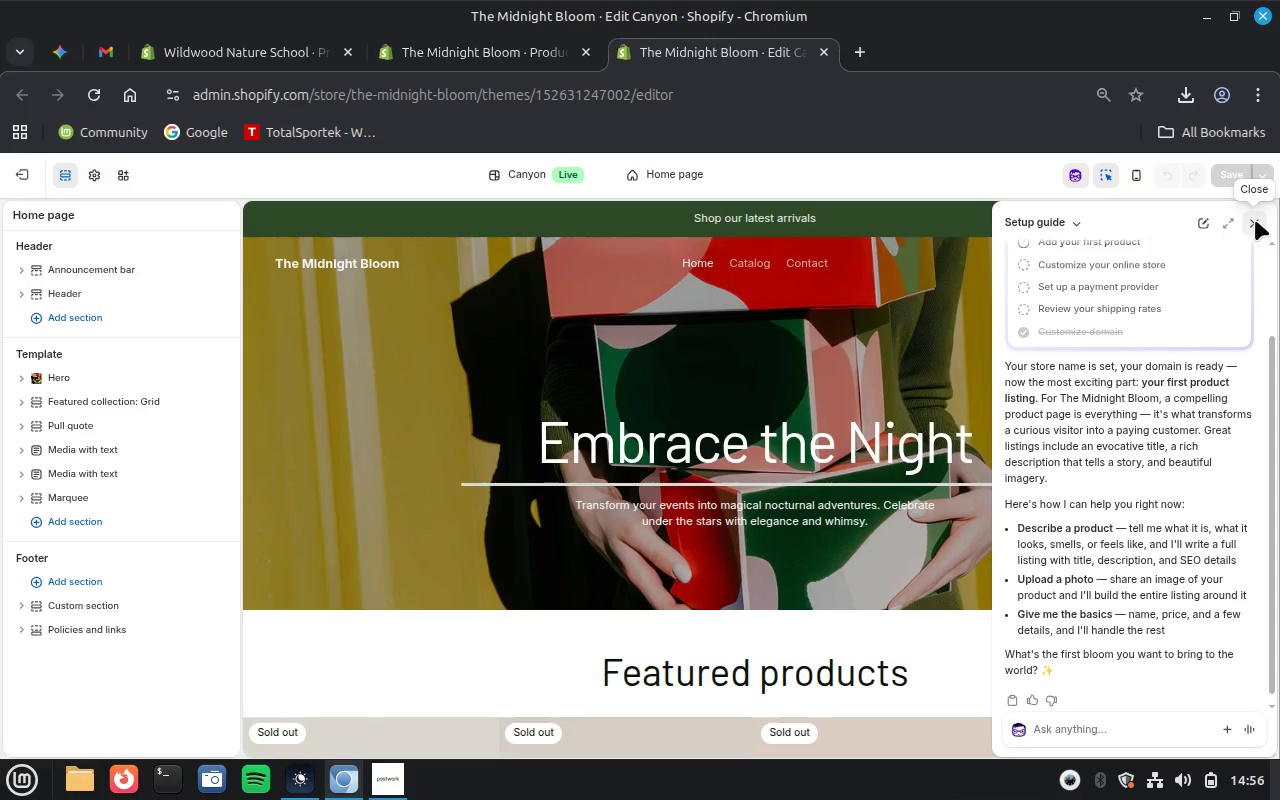 
wait(34.07)
 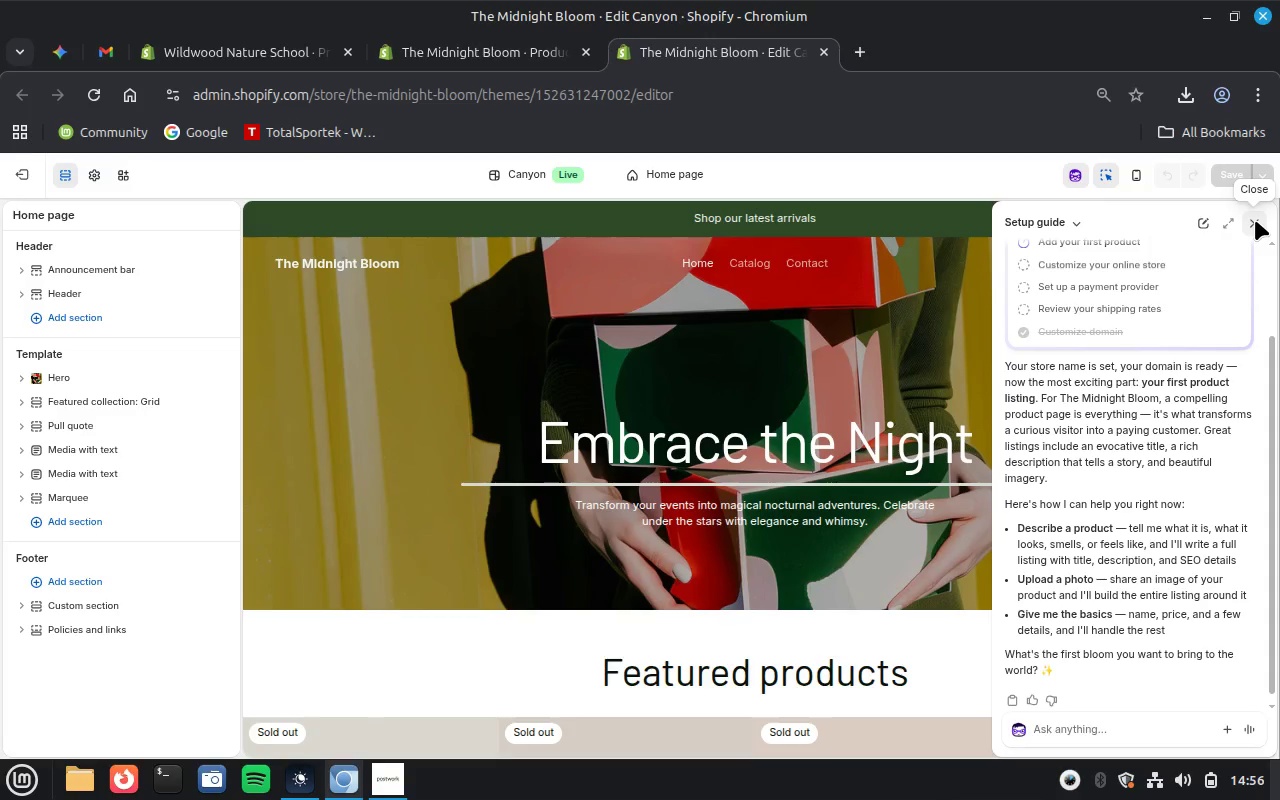 
left_click([1255, 220])
 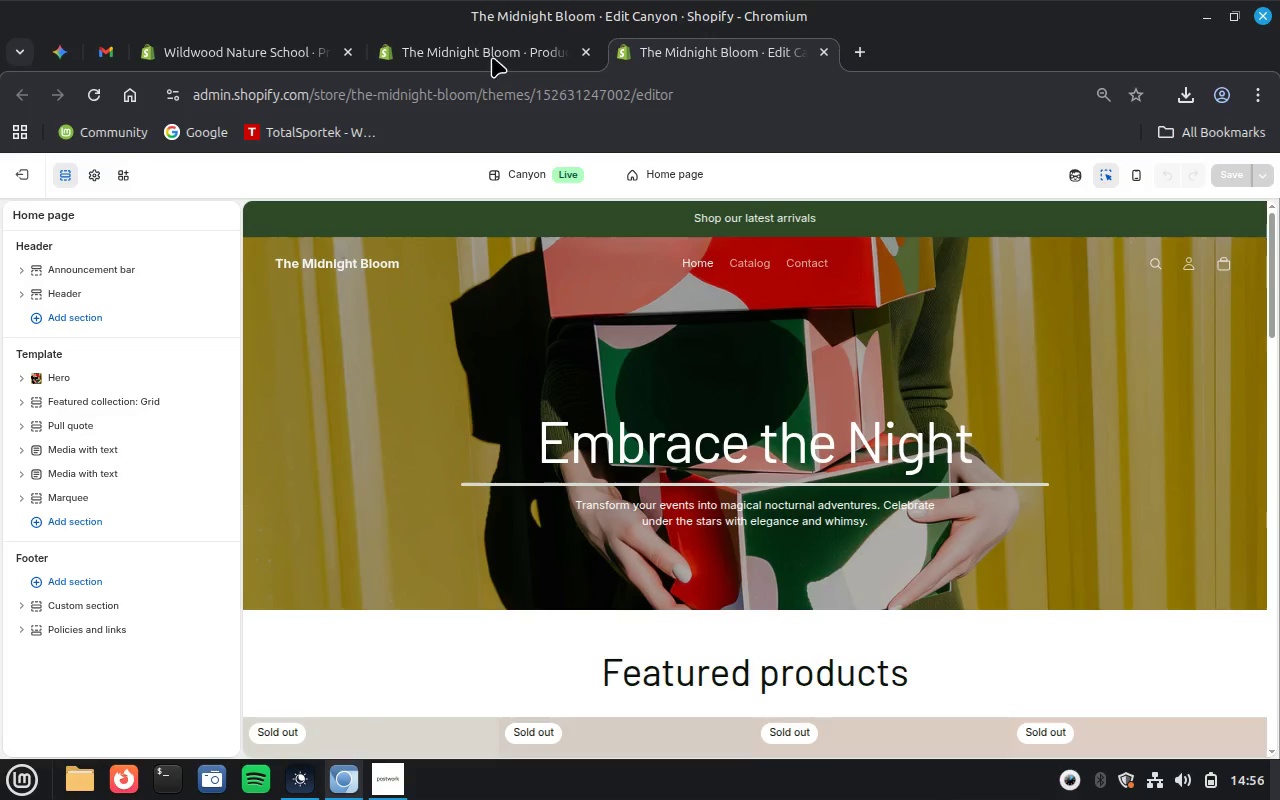 
left_click([493, 56])
 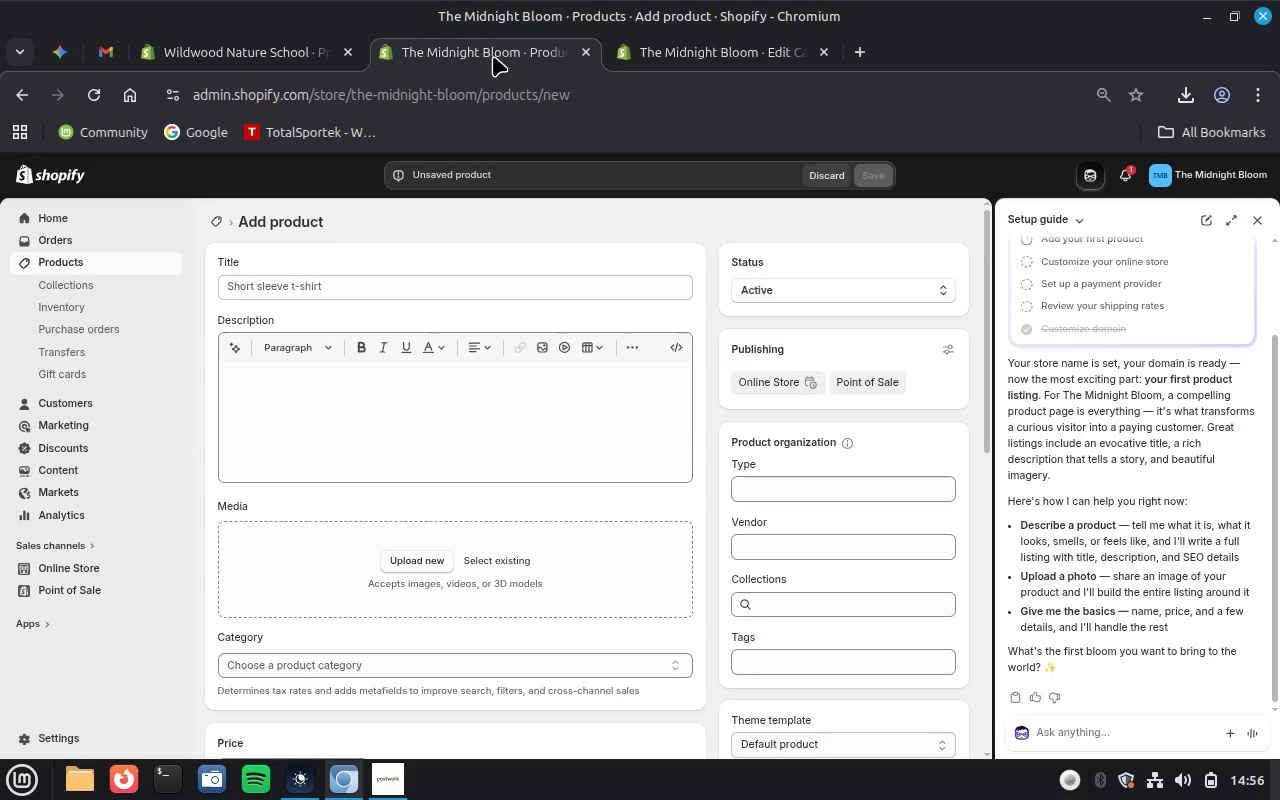 
wait(22.02)
 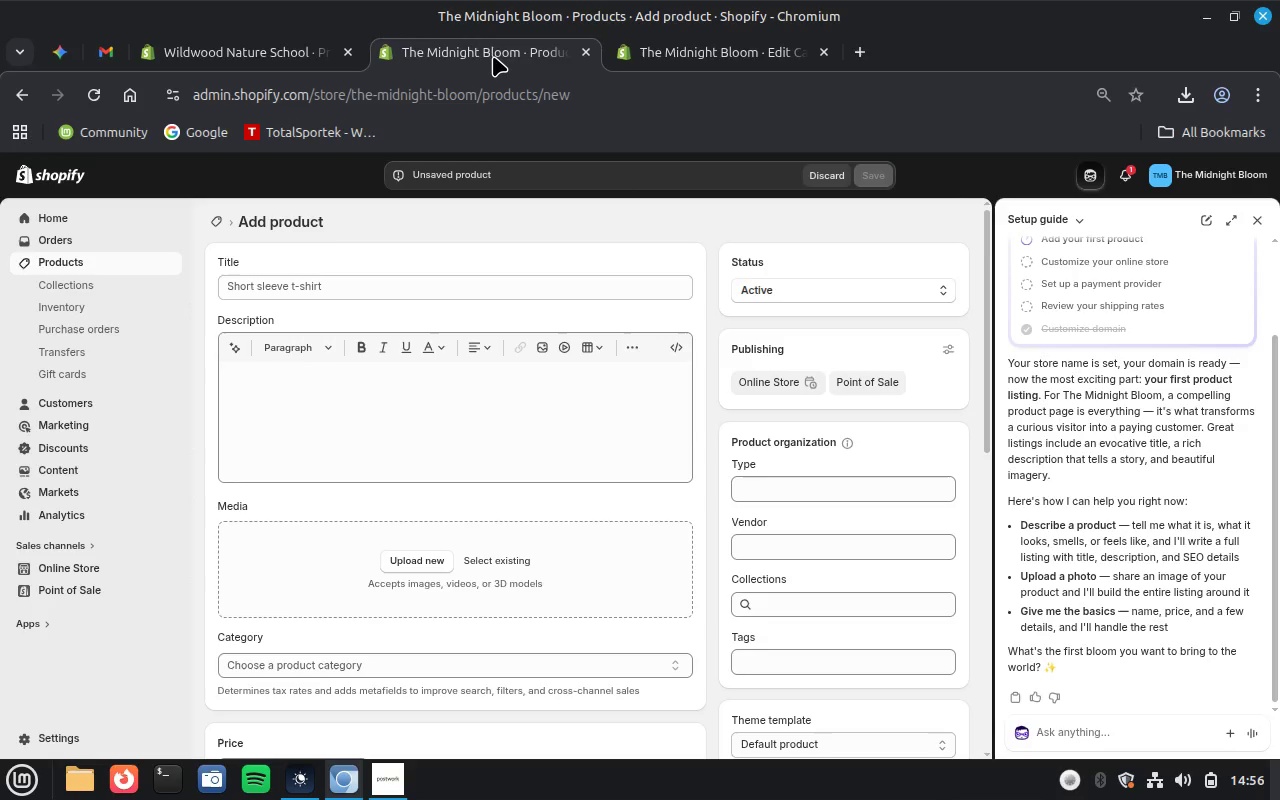 
left_click([724, 57])
 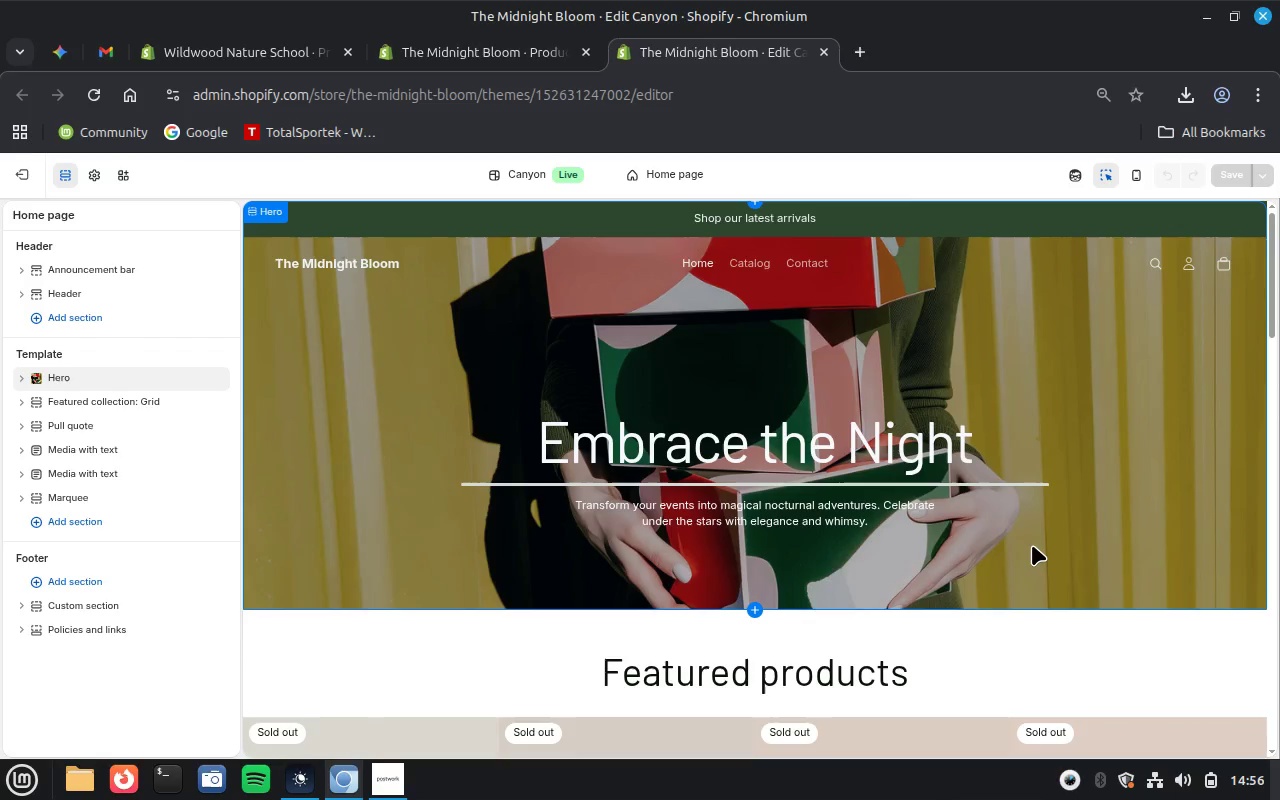 
wait(10.63)
 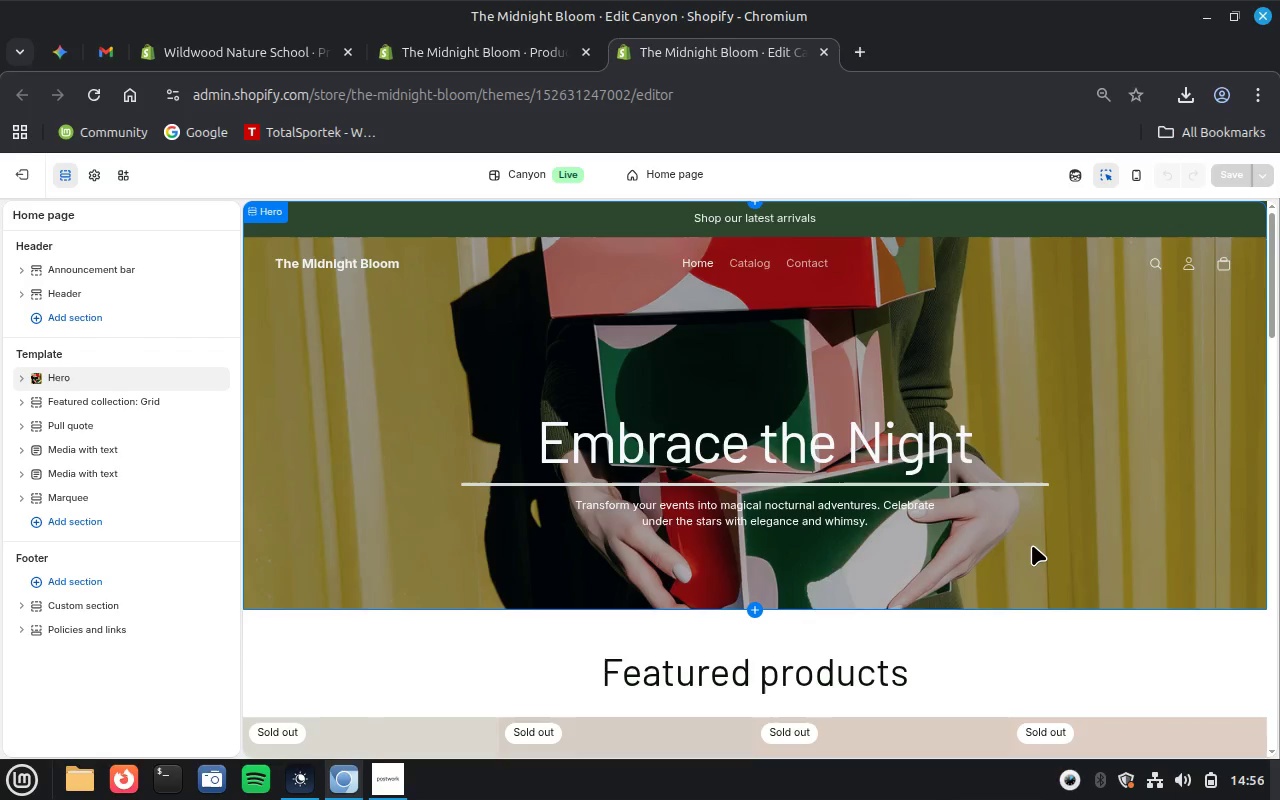 
left_click([391, 783])